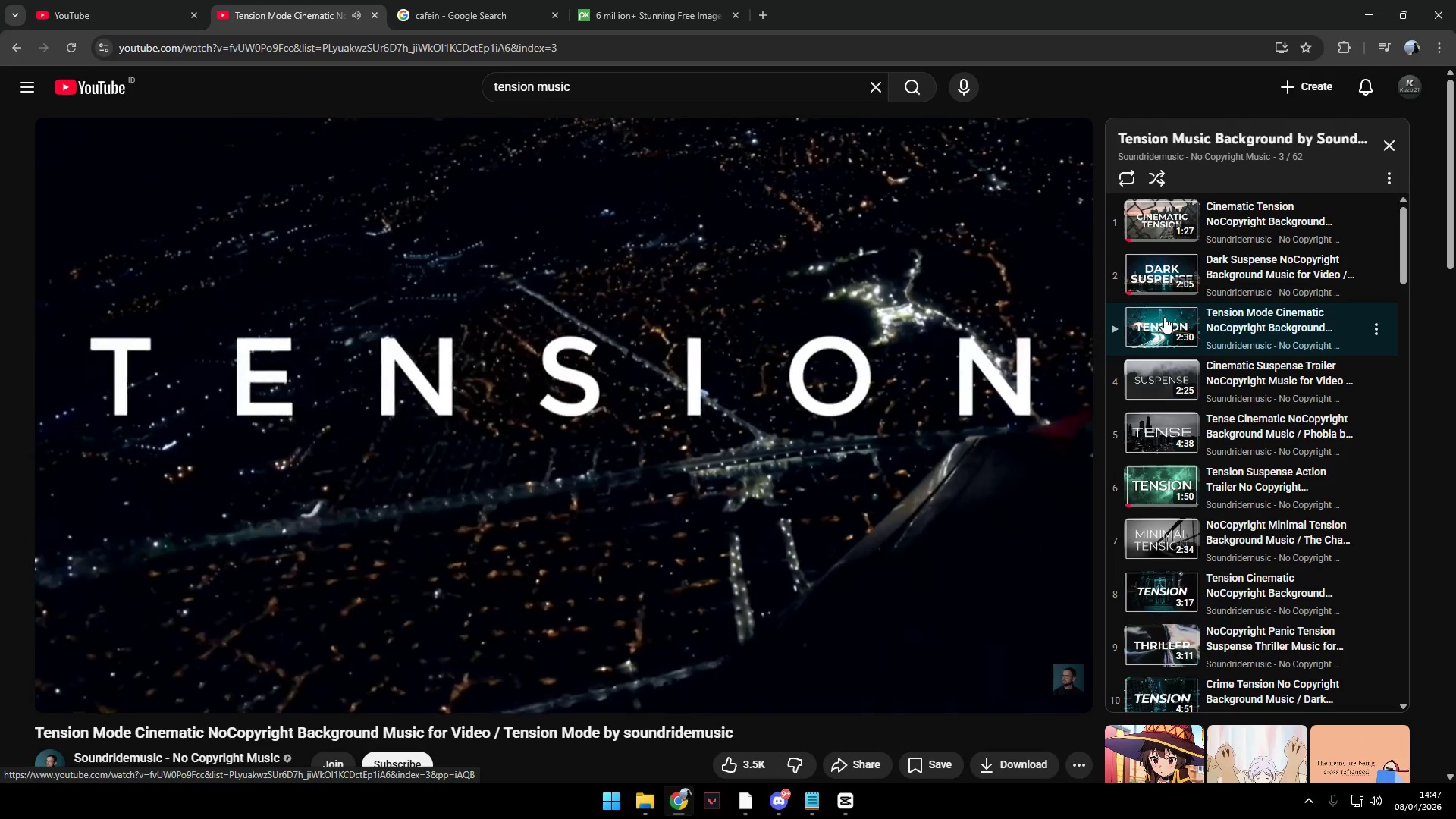 
left_click([1278, 370])
 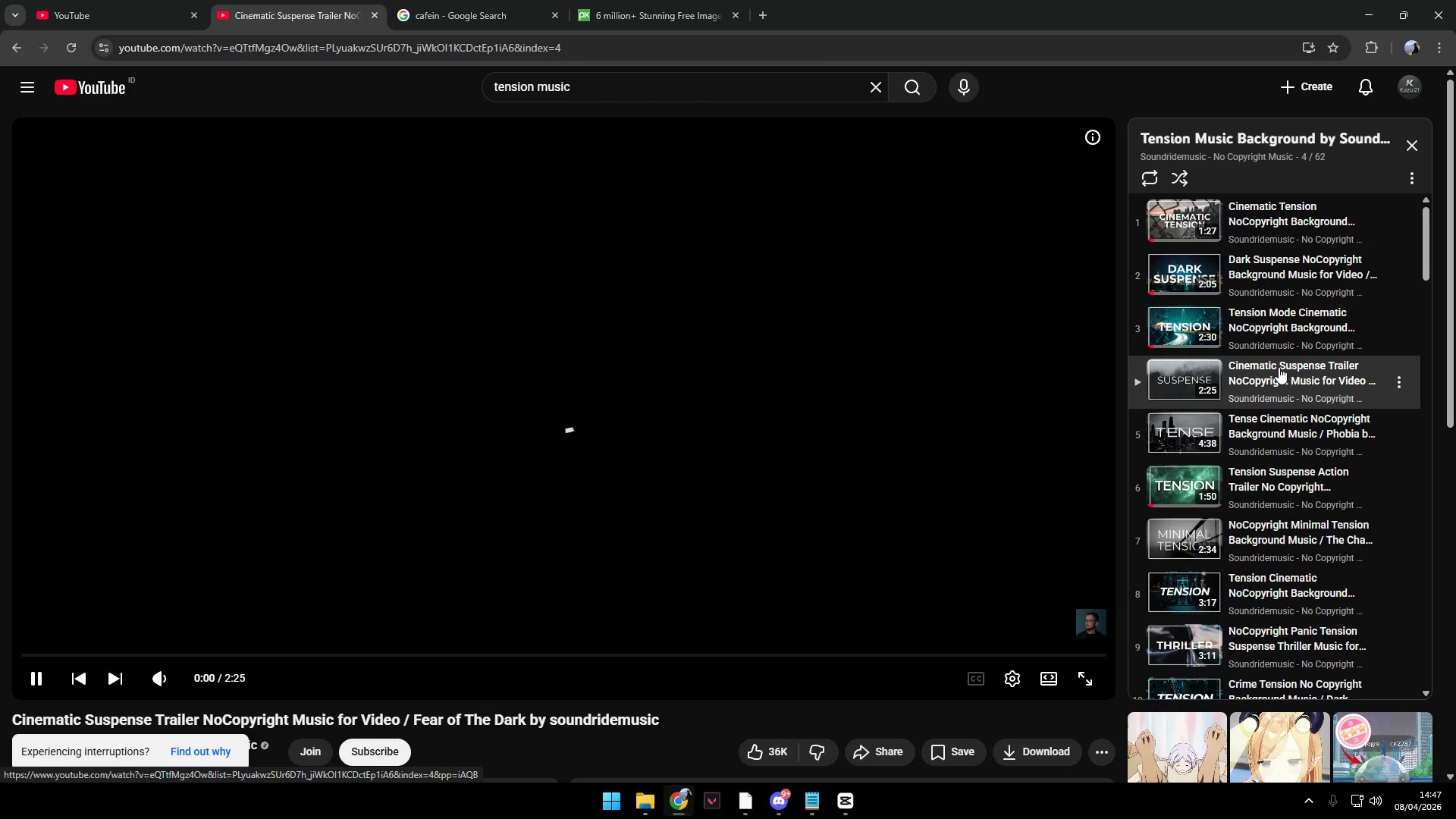 
scroll: coordinate [1279, 367], scroll_direction: up, amount: 1.0
 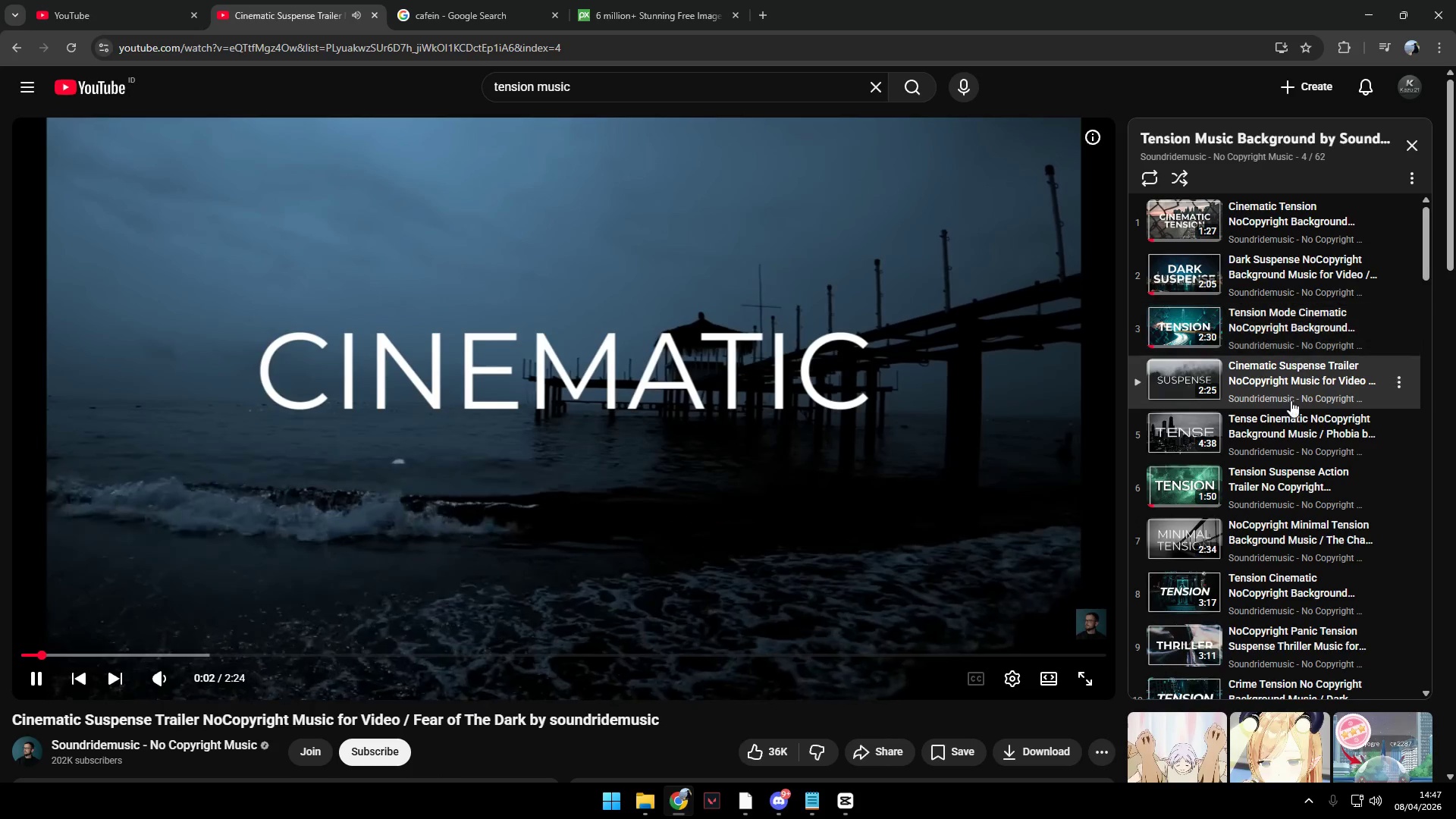 
wait(5.31)
 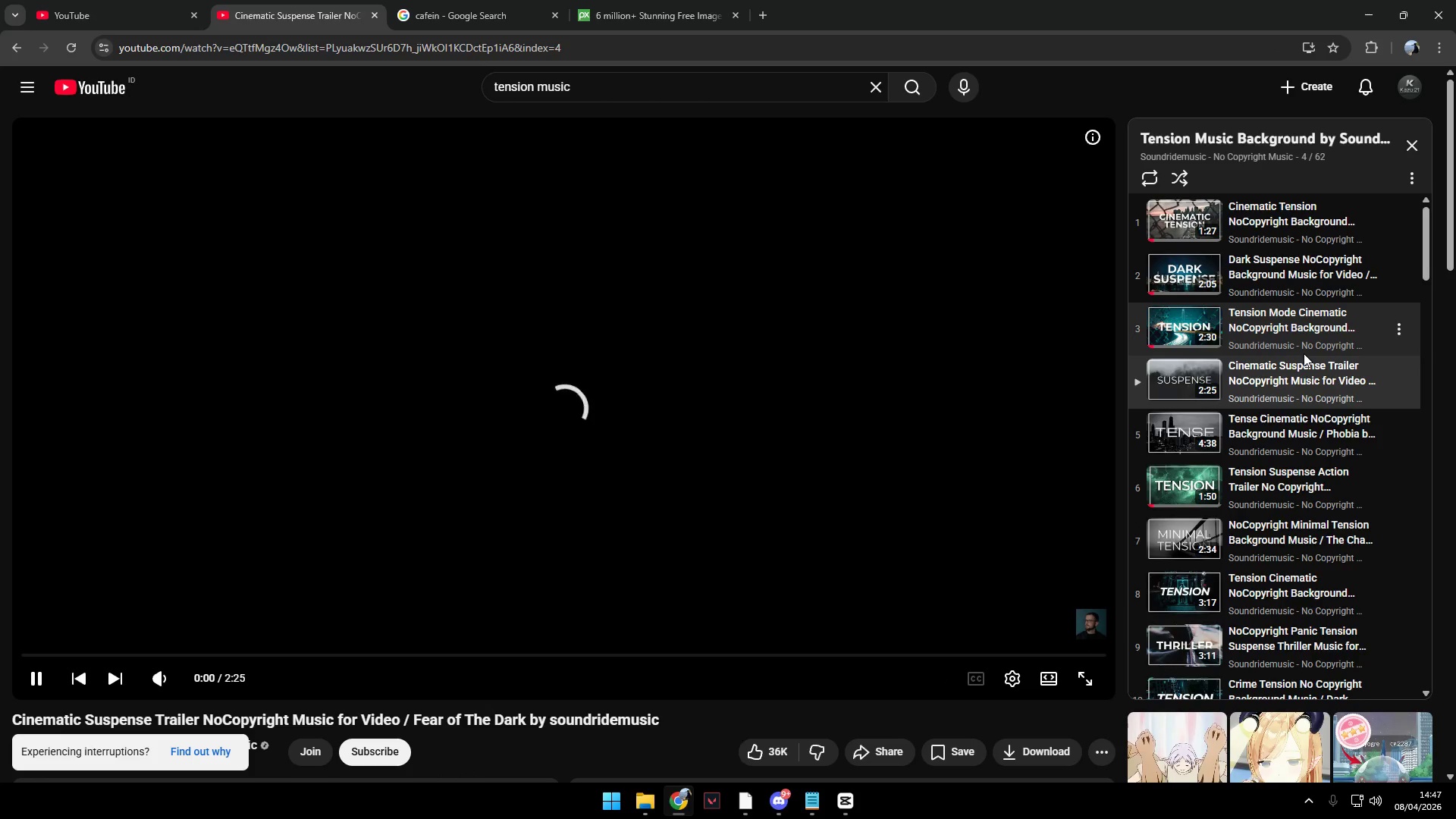 
left_click([1304, 428])
 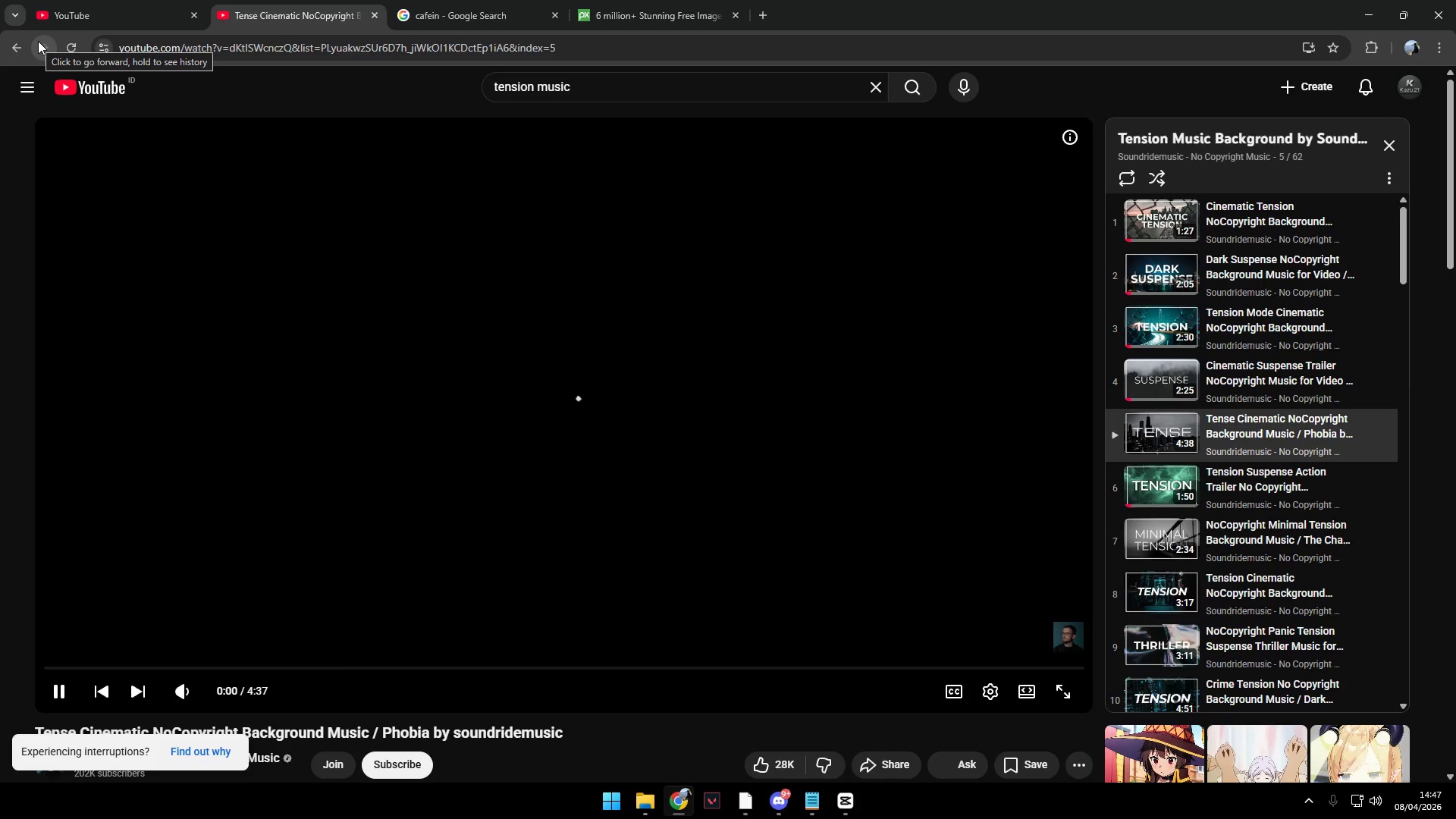 
wait(10.17)
 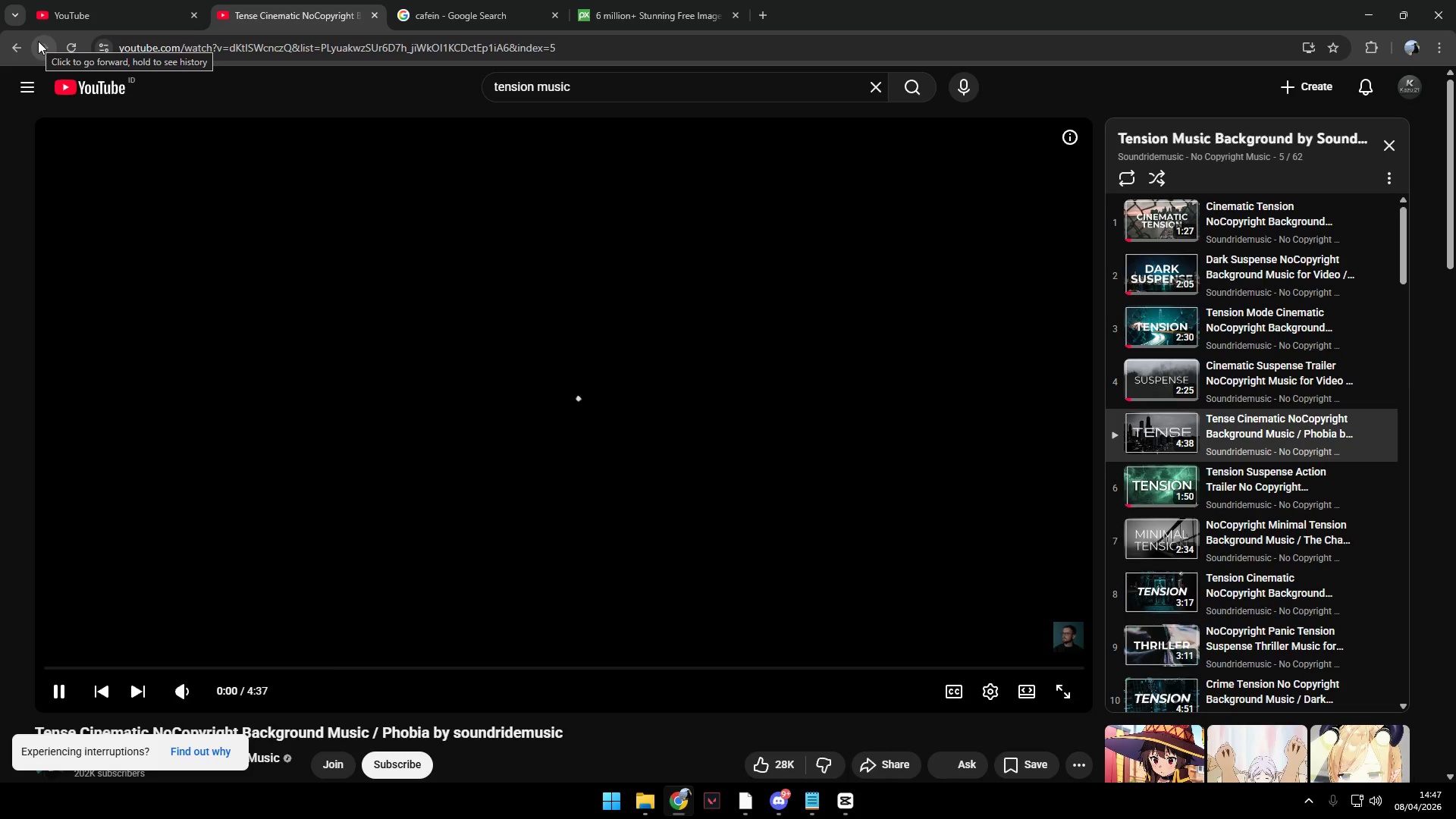 
left_click([1174, 532])
 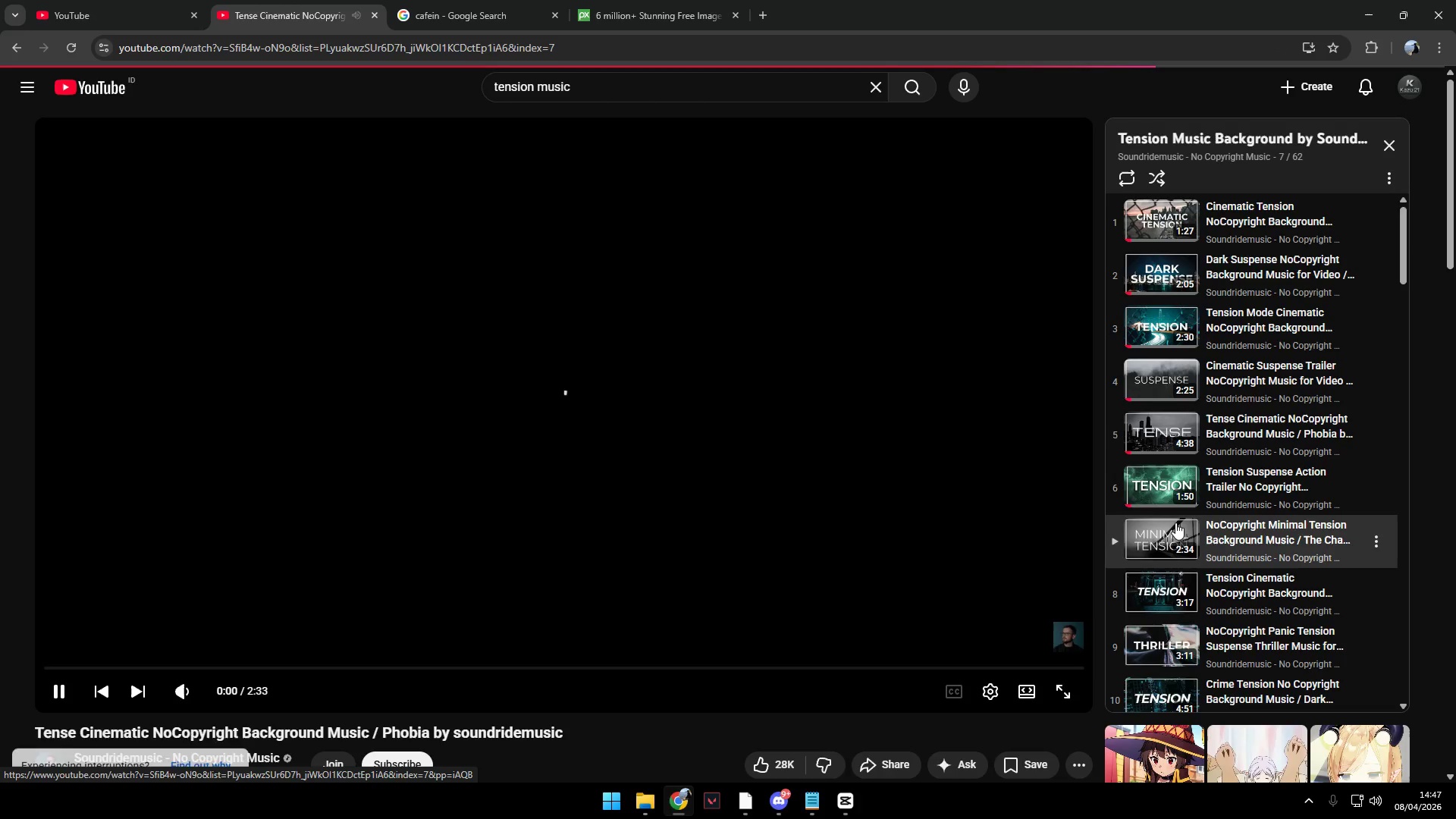 
scroll: coordinate [1175, 520], scroll_direction: down, amount: 1.0
 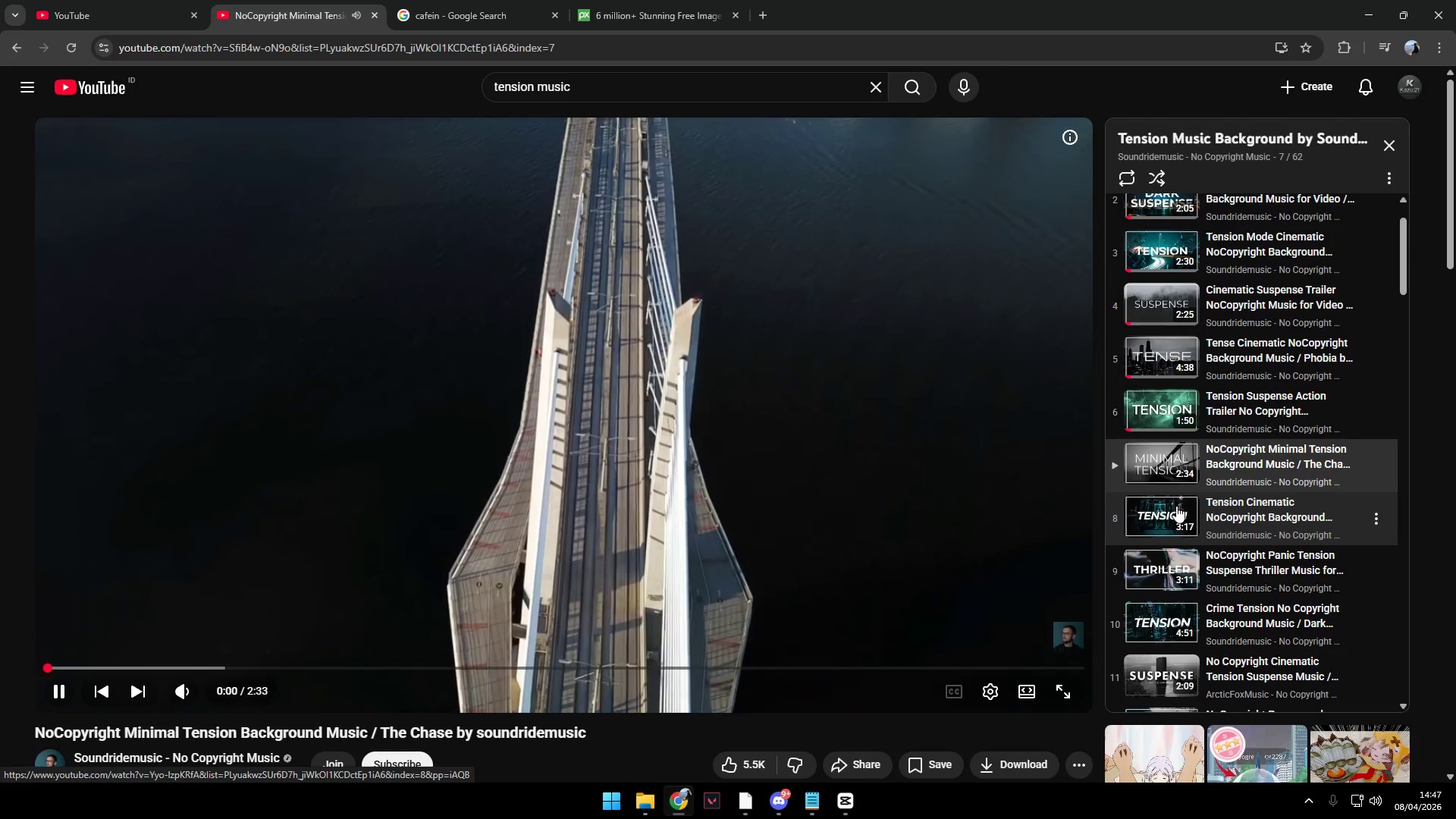 
wait(8.57)
 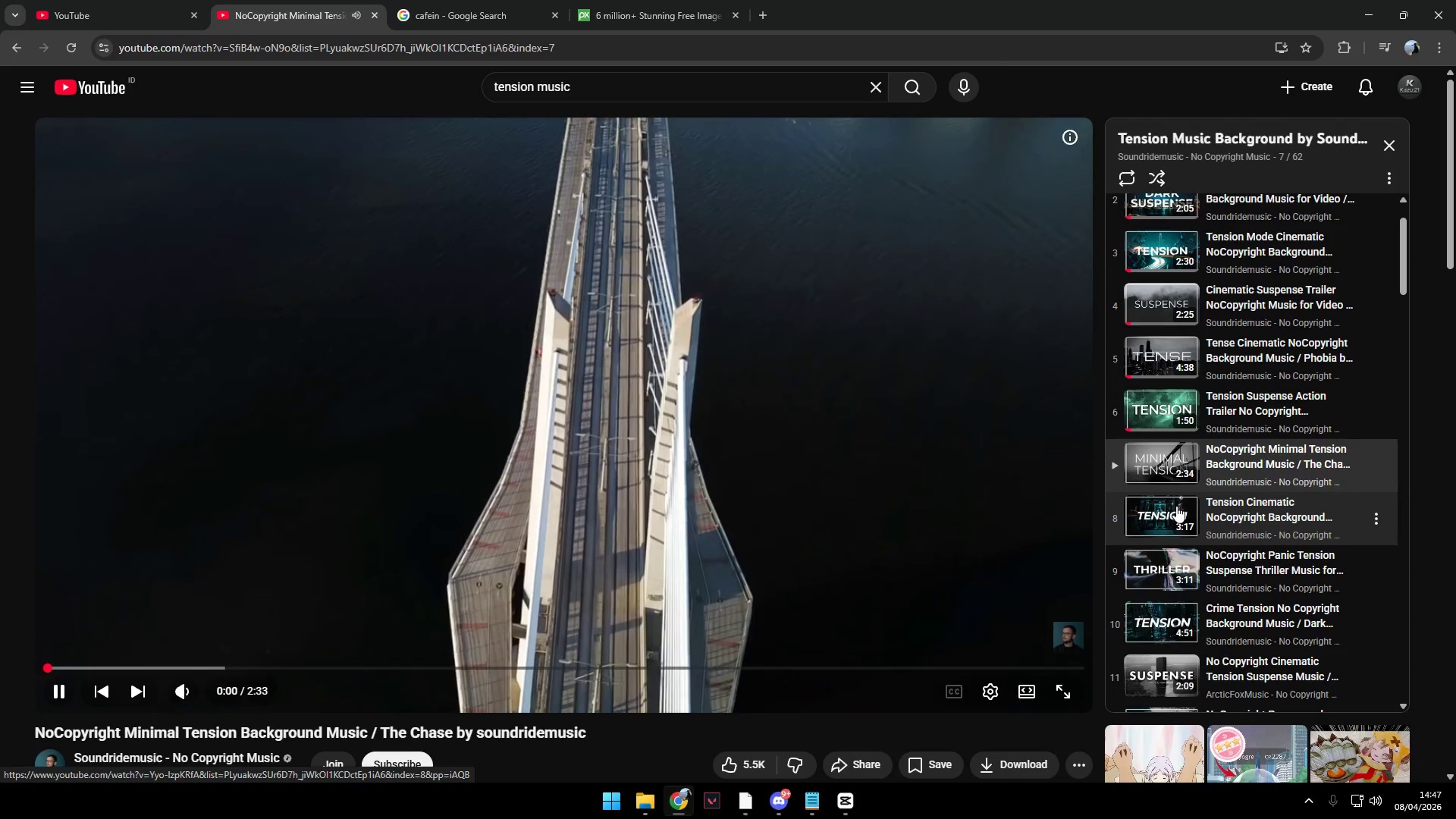 
scroll: coordinate [1156, 502], scroll_direction: down, amount: 1.0
 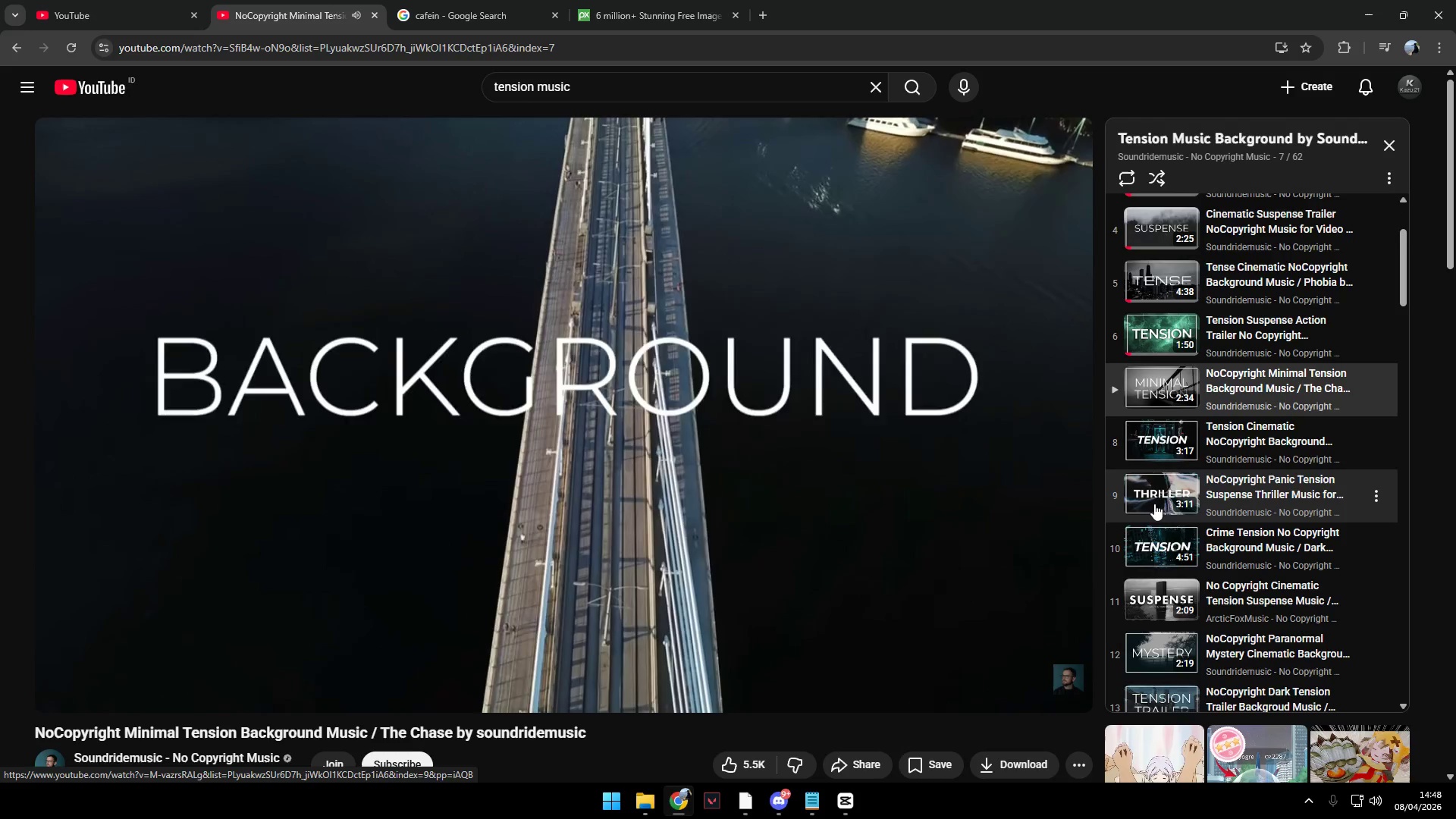 
wait(5.23)
 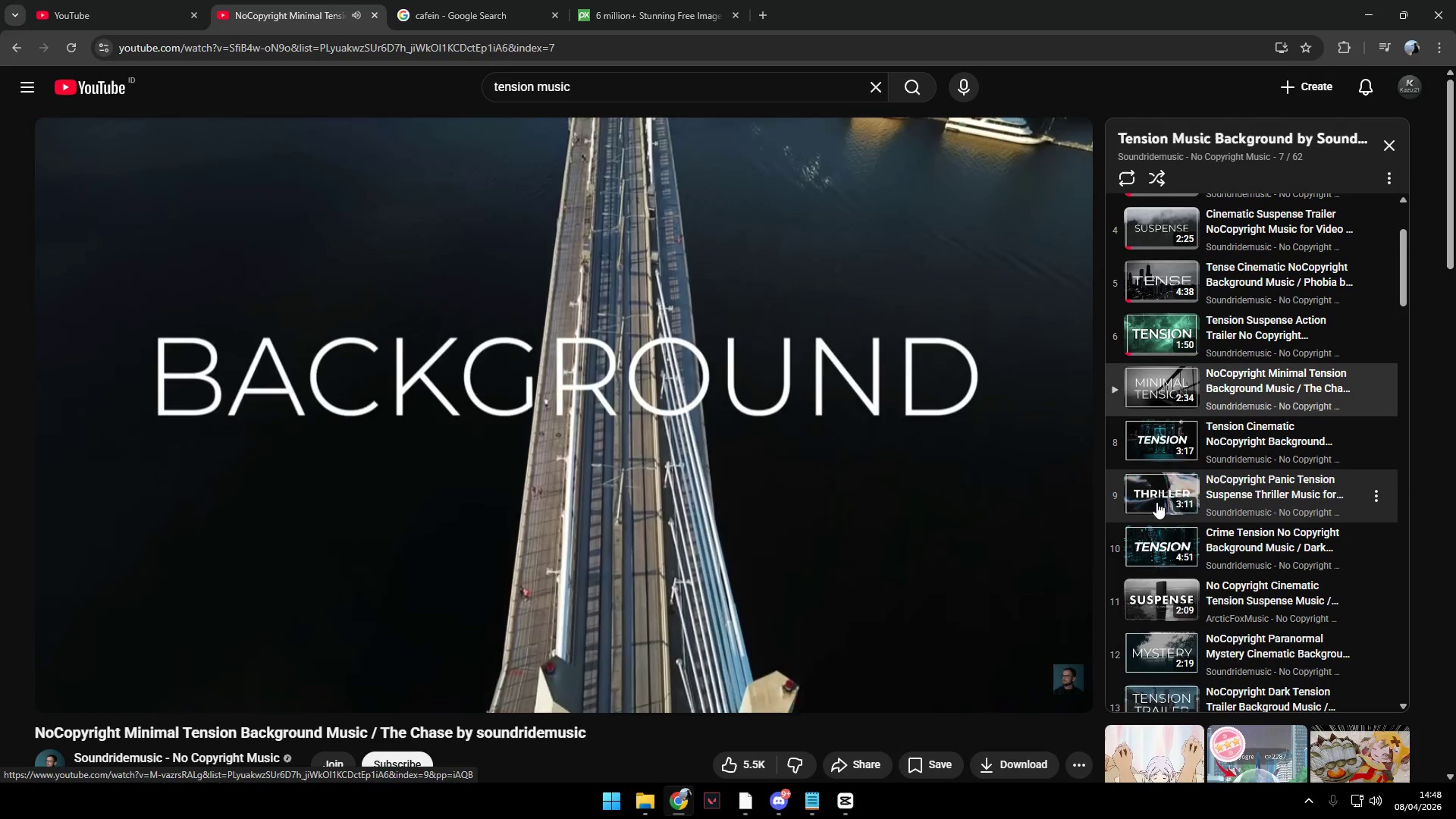 
scroll: coordinate [1169, 497], scroll_direction: down, amount: 4.0
 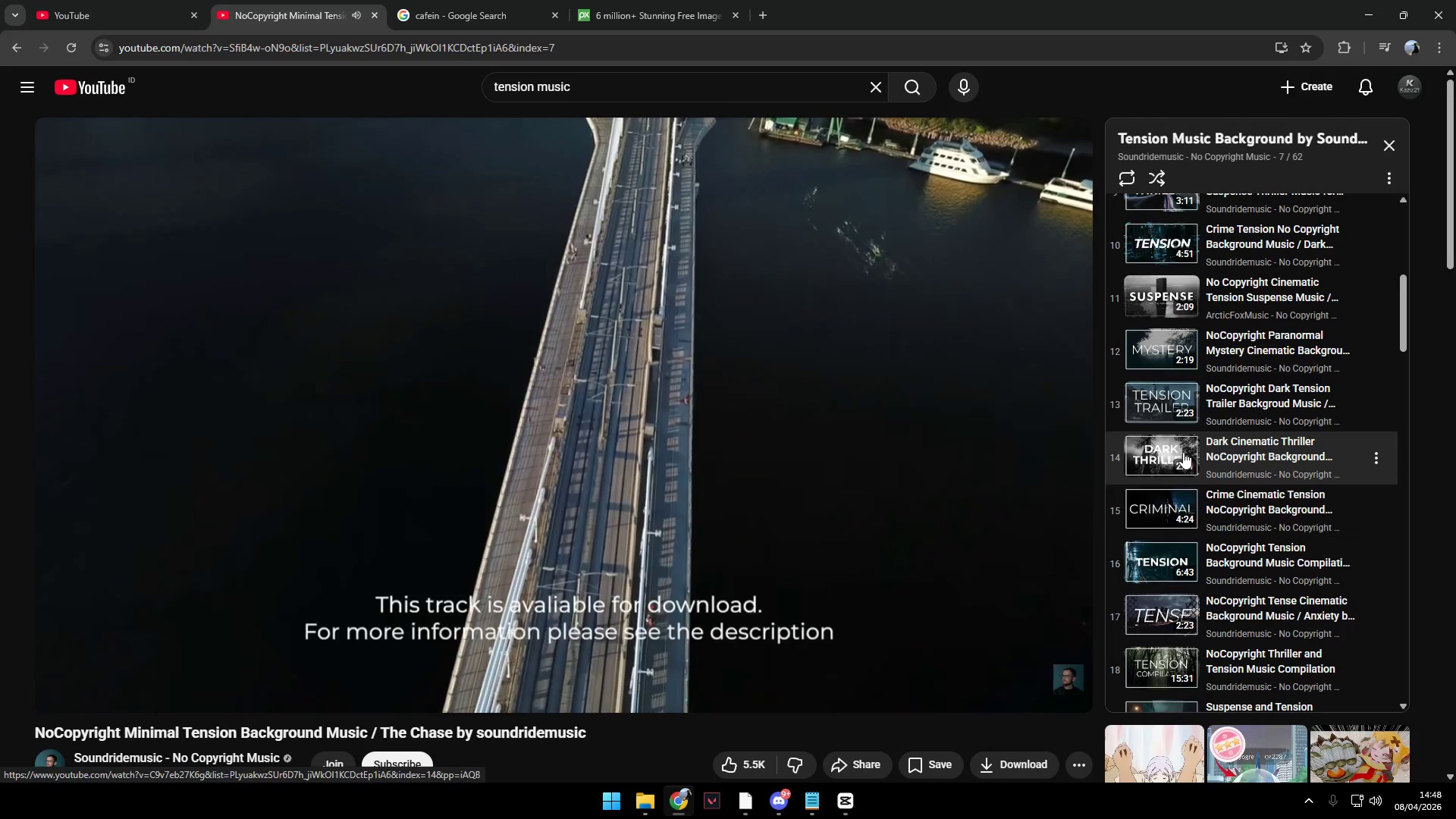 
left_click([1182, 452])
 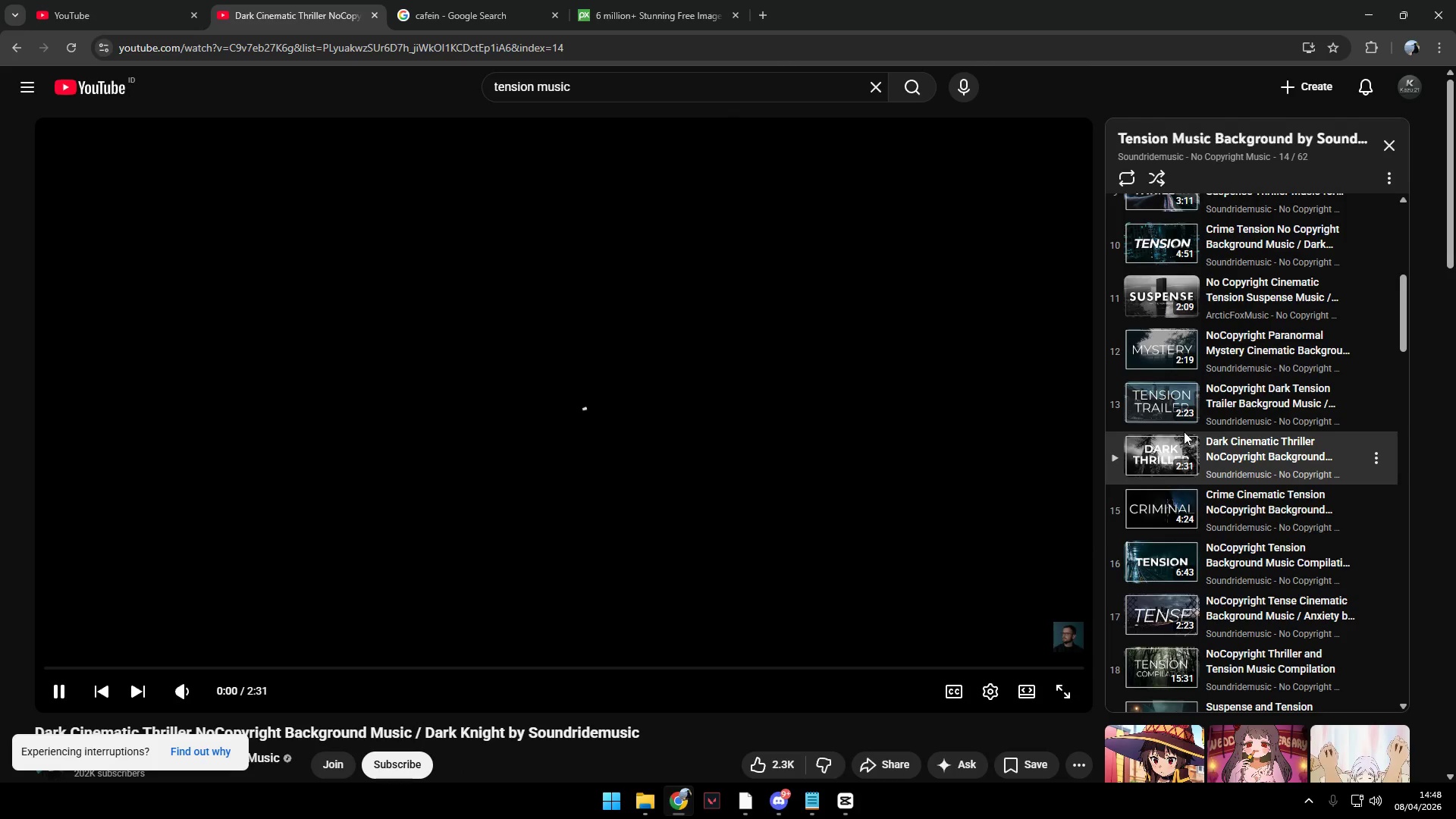 
wait(9.59)
 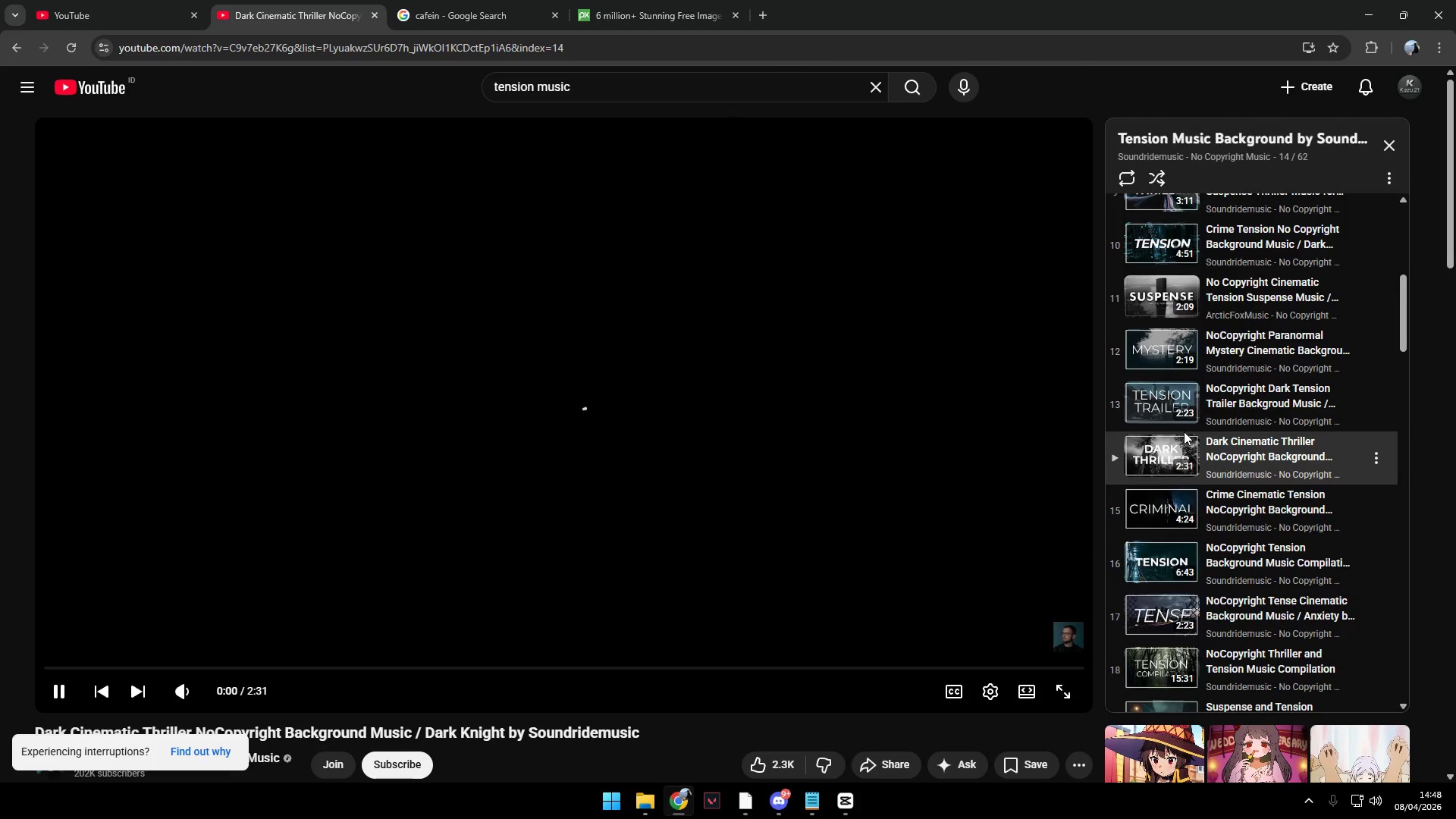 
left_click([1163, 498])
 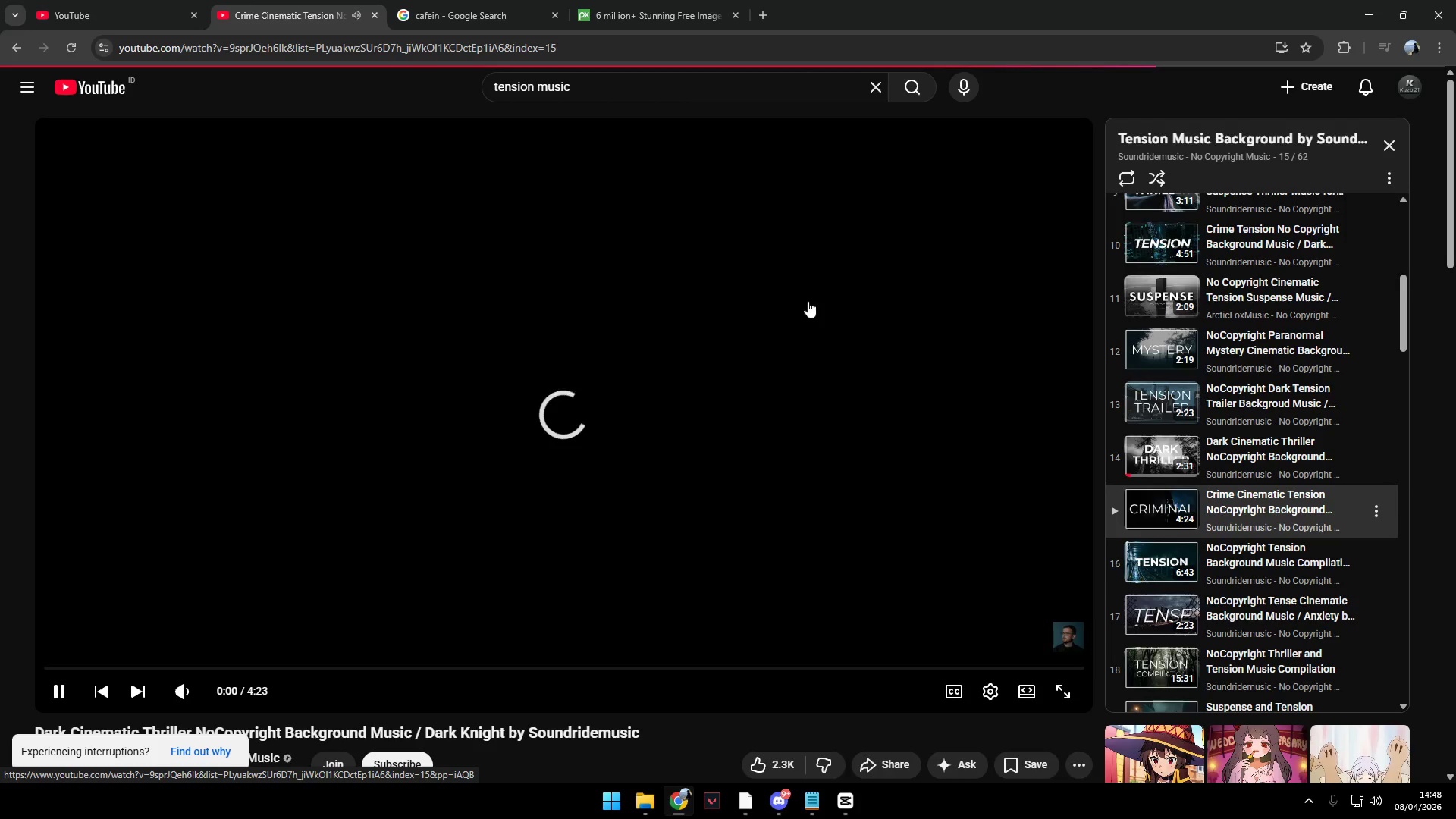 
left_click([761, 11])